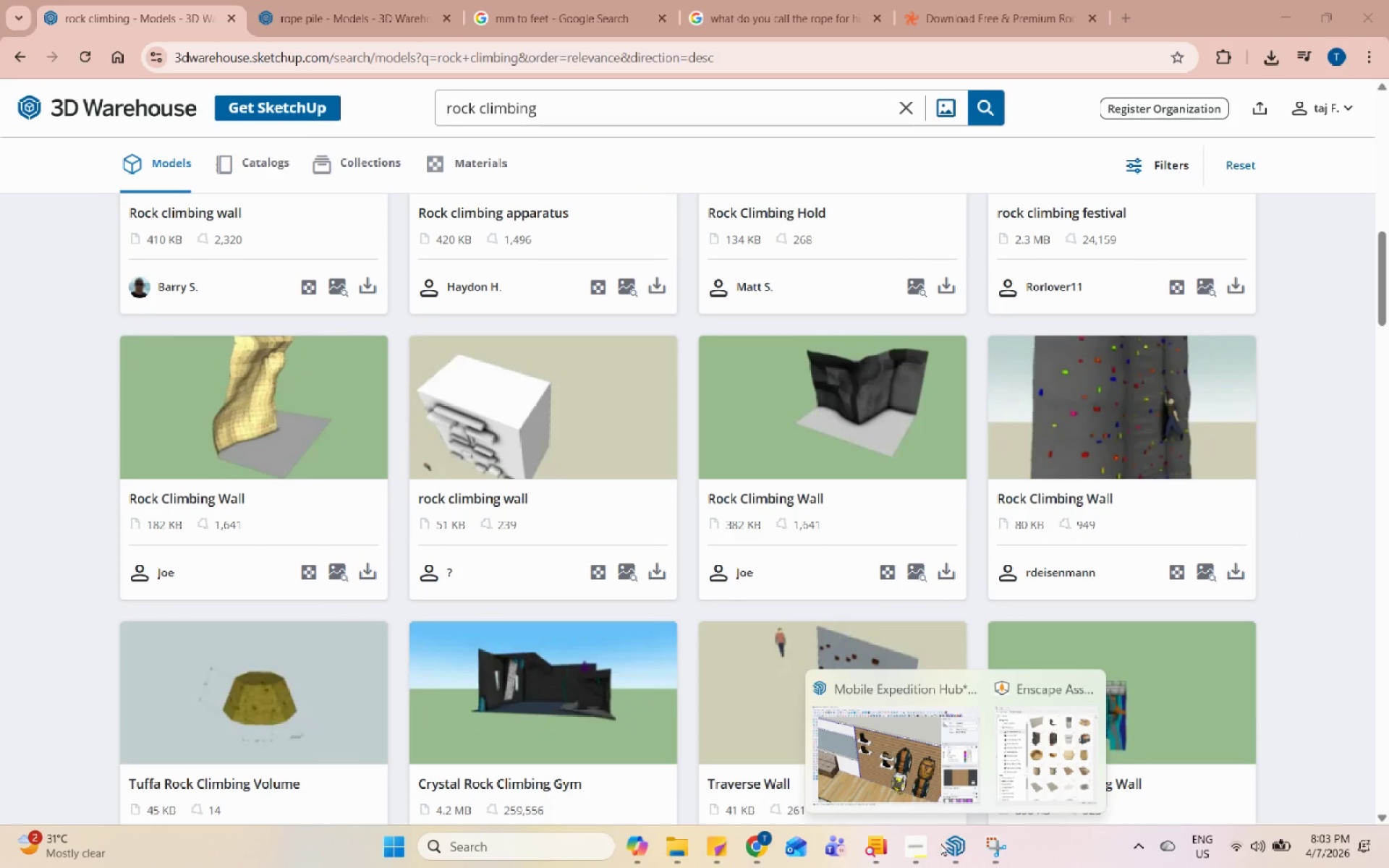 
left_click([898, 846])